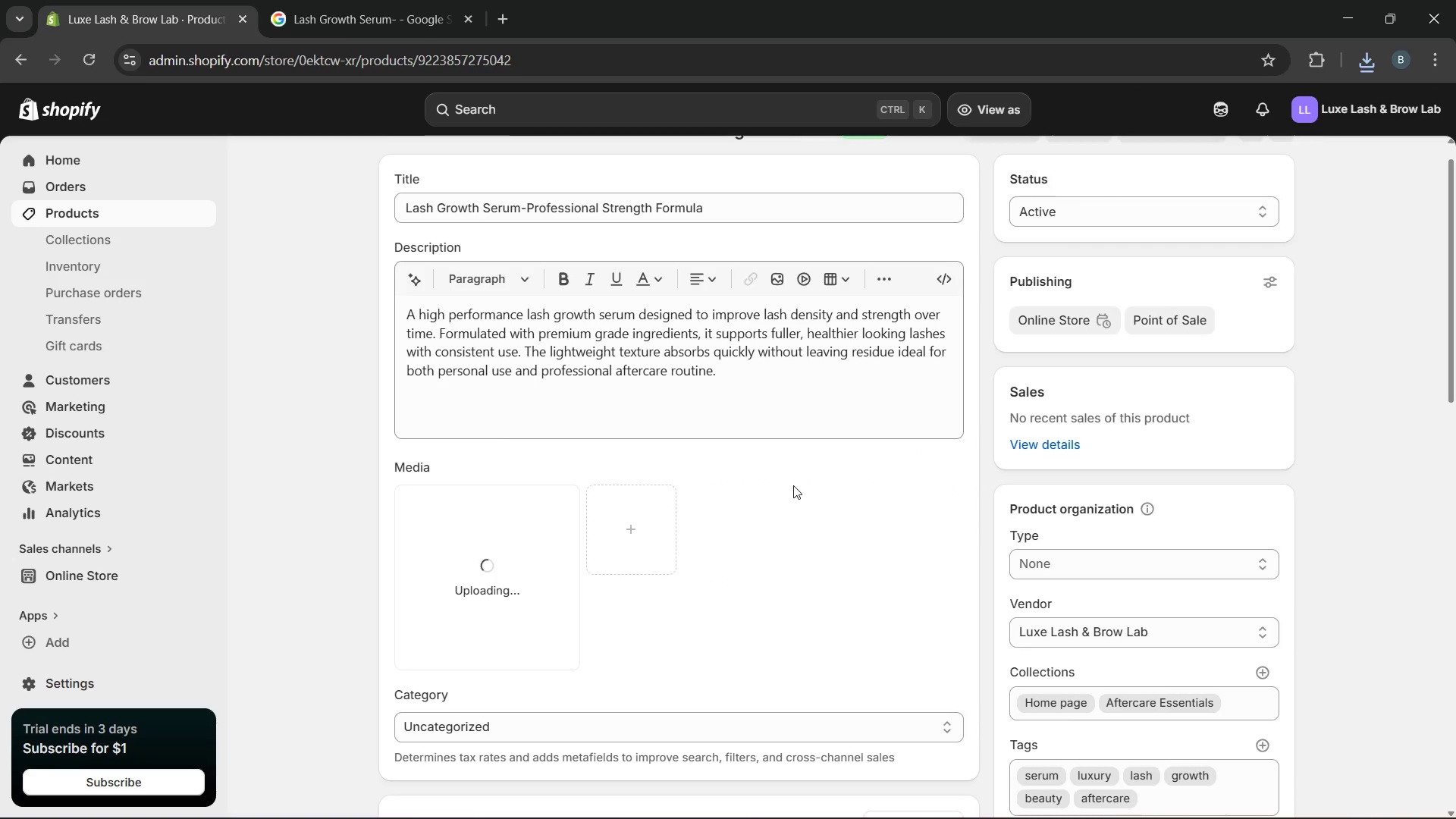 
wait(9.88)
 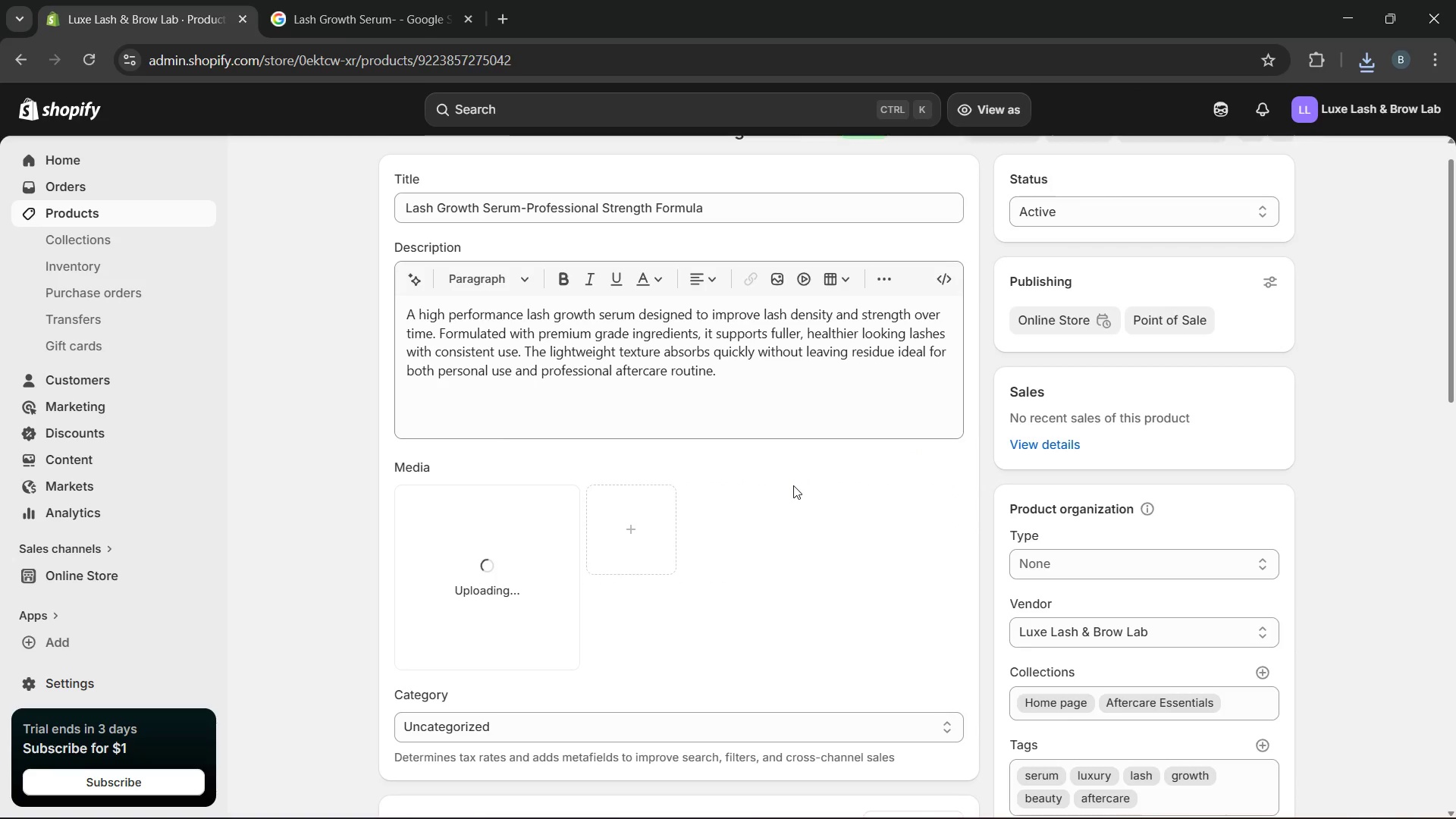 
left_click([488, 585])
 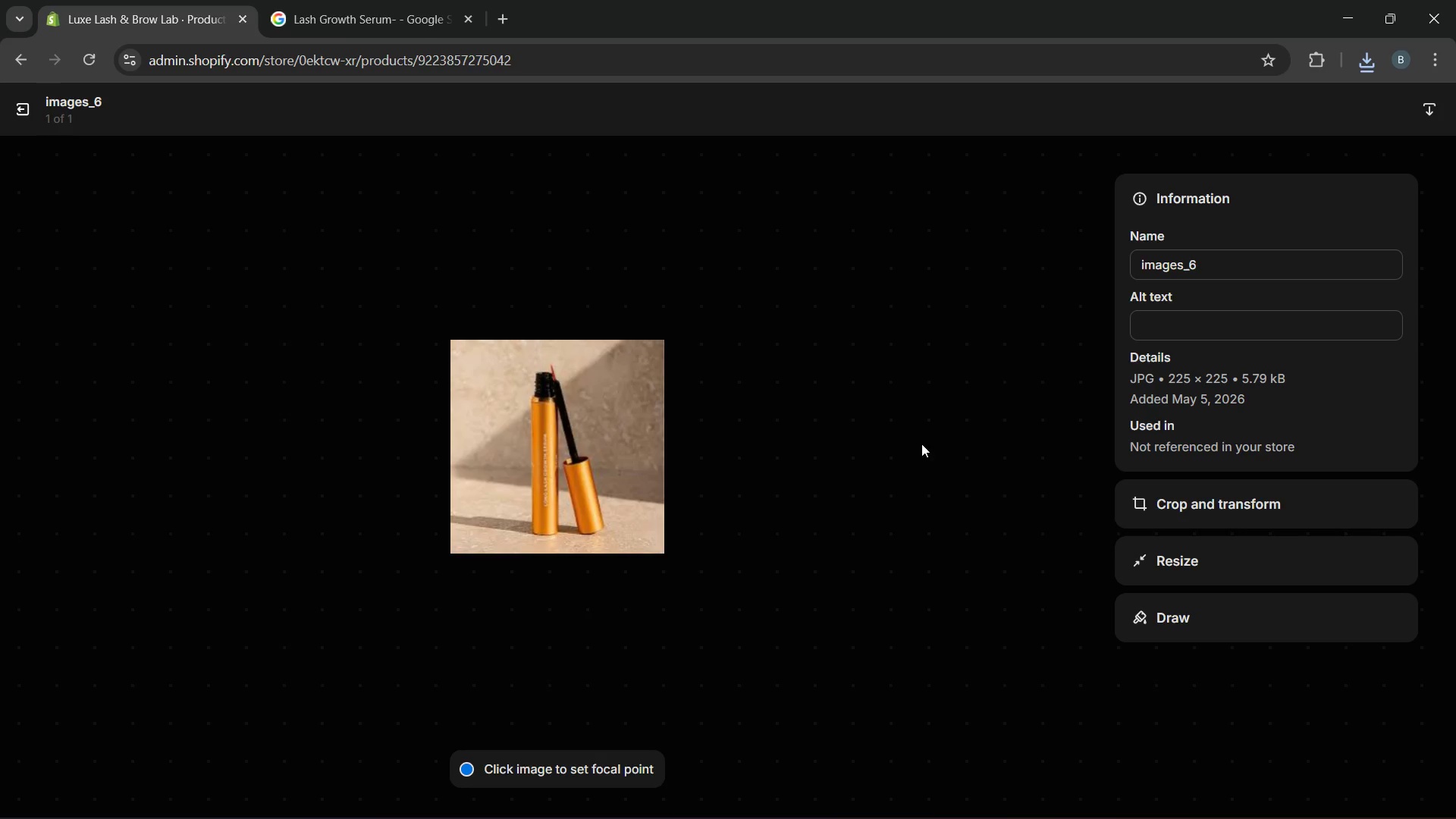 
wait(5.67)
 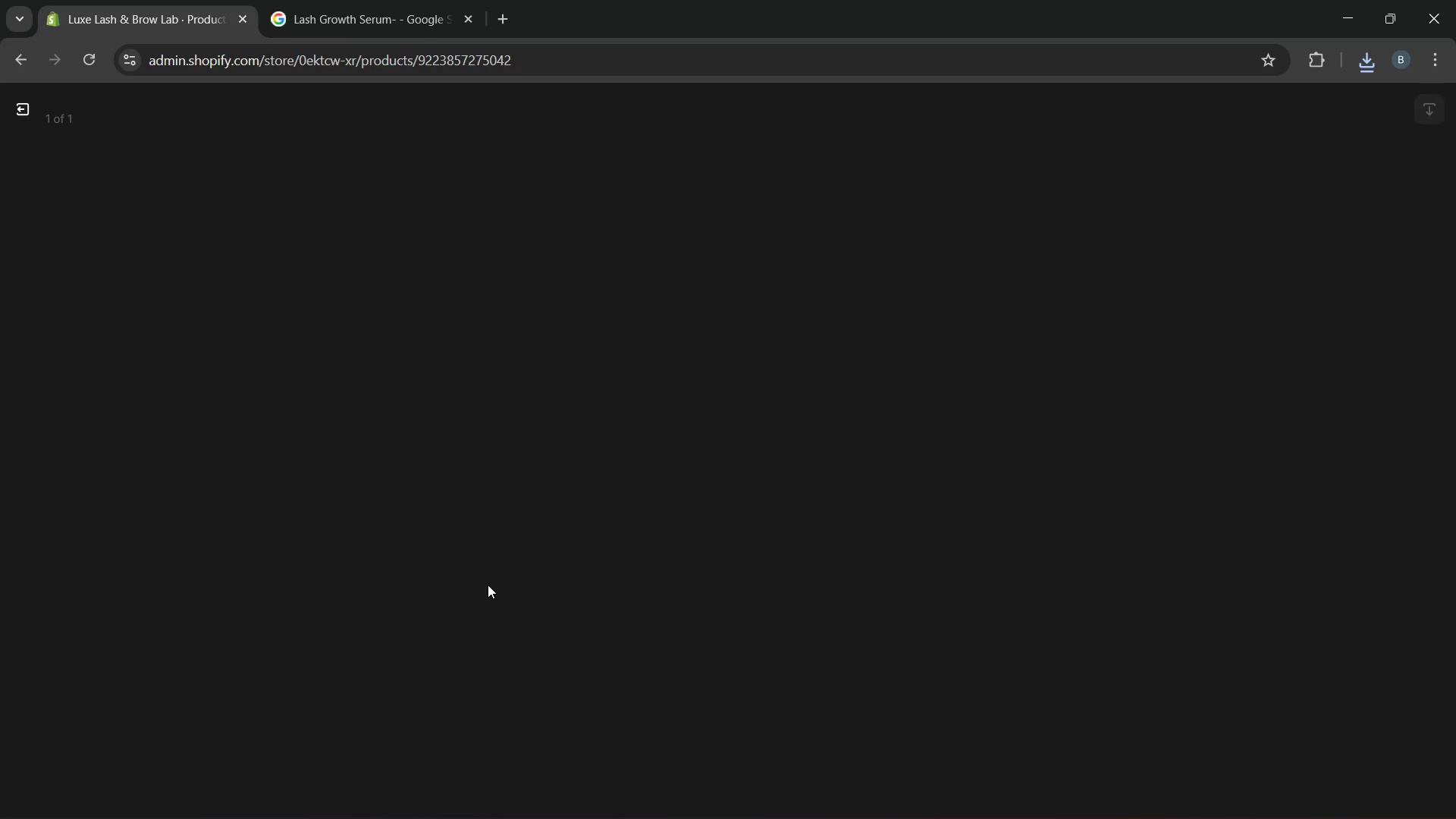 
left_click([1191, 329])
 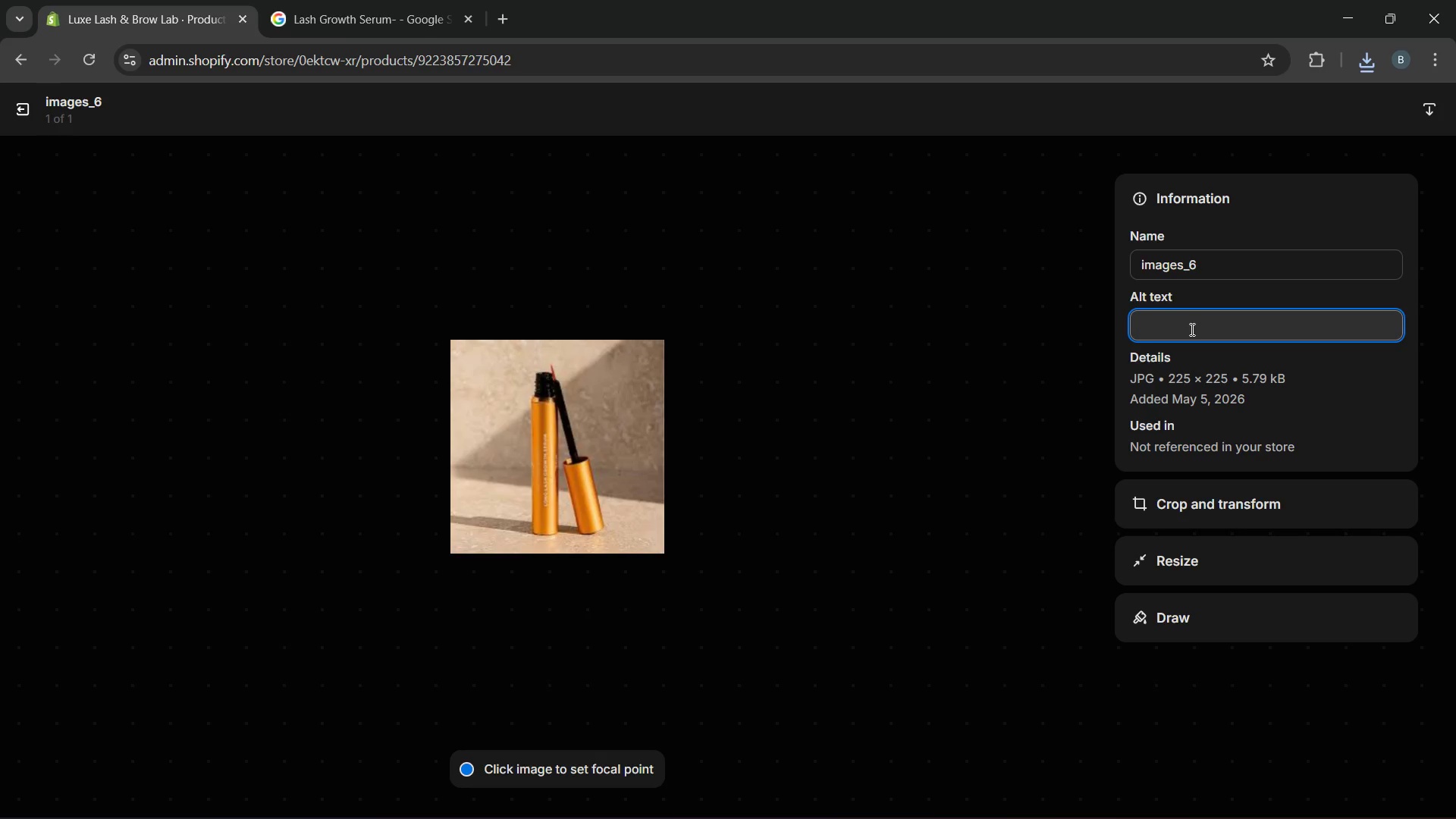 
type(lash growth serum )
 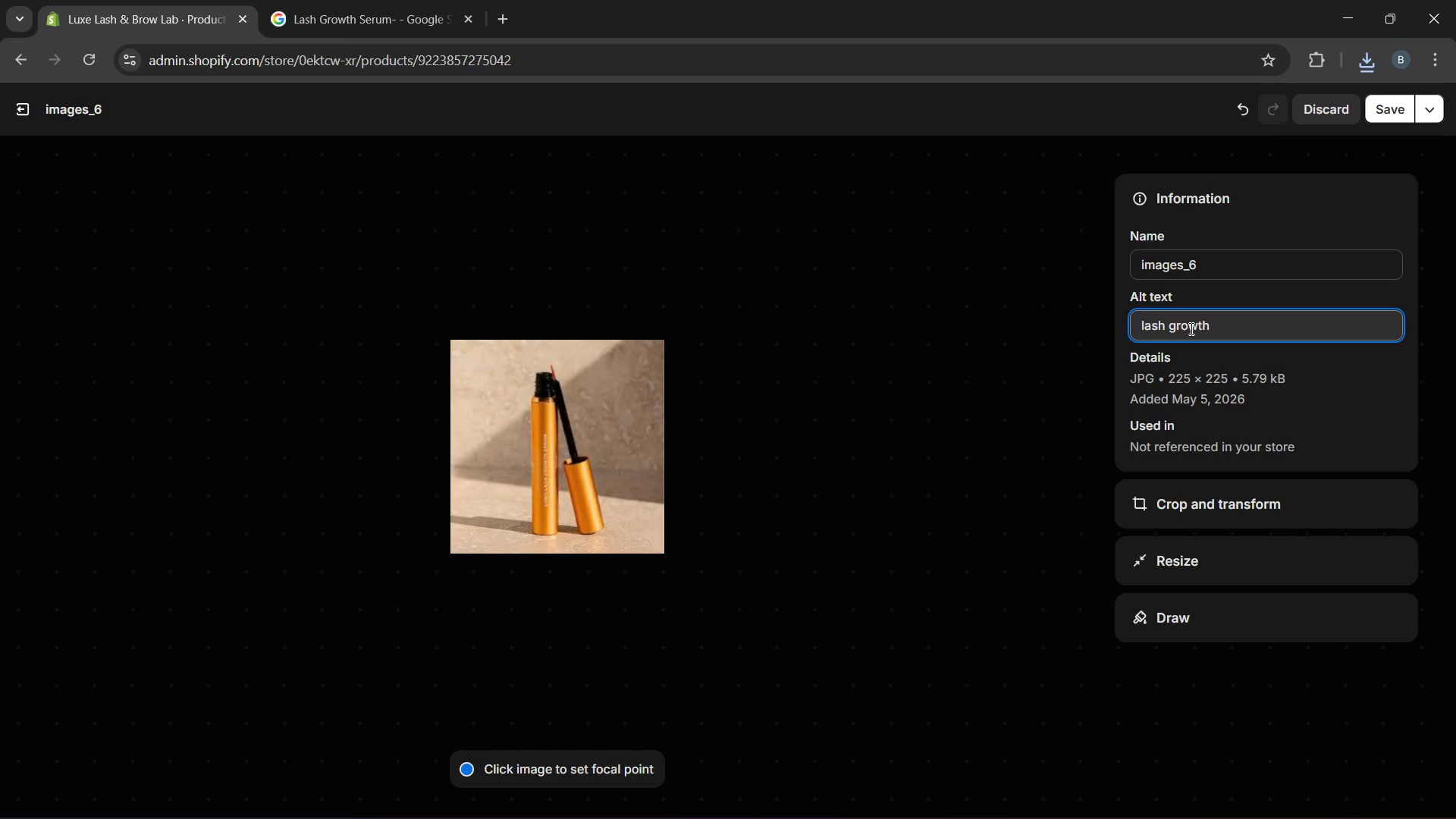 
type(luxury lash aftercare producr)
key(Backspace)
type(t)
 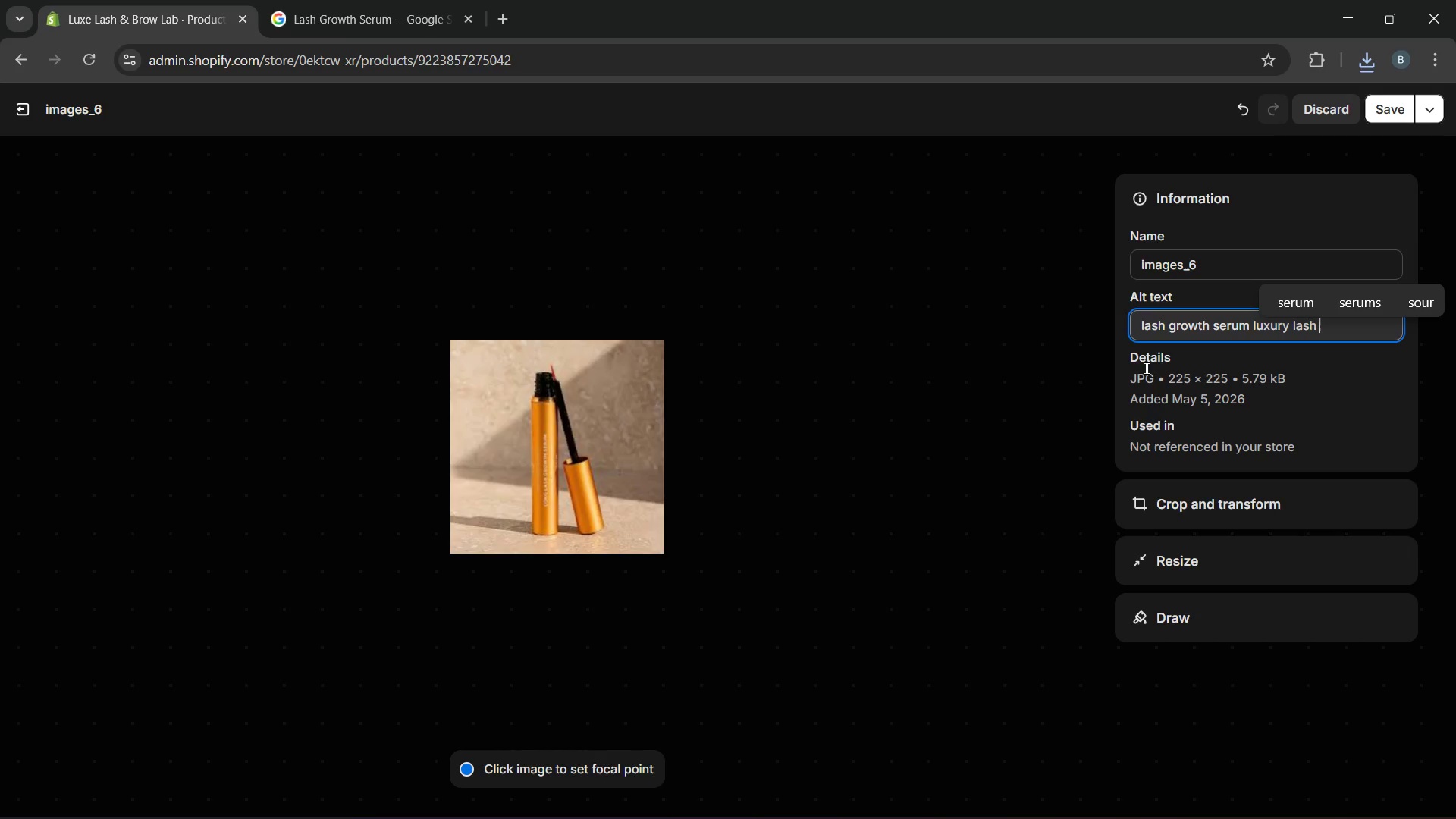 
wait(11.17)
 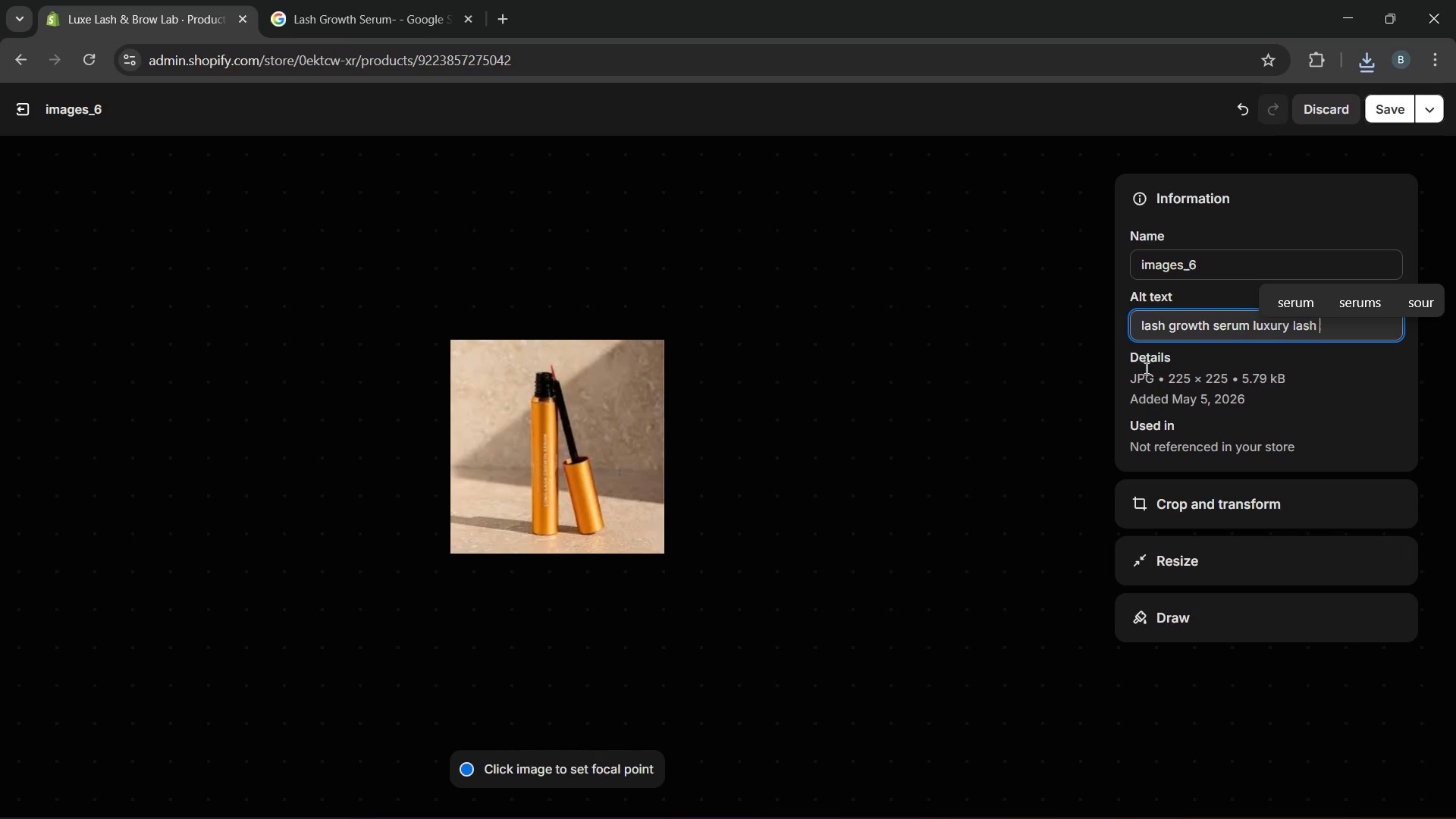 
left_click([1395, 120])
 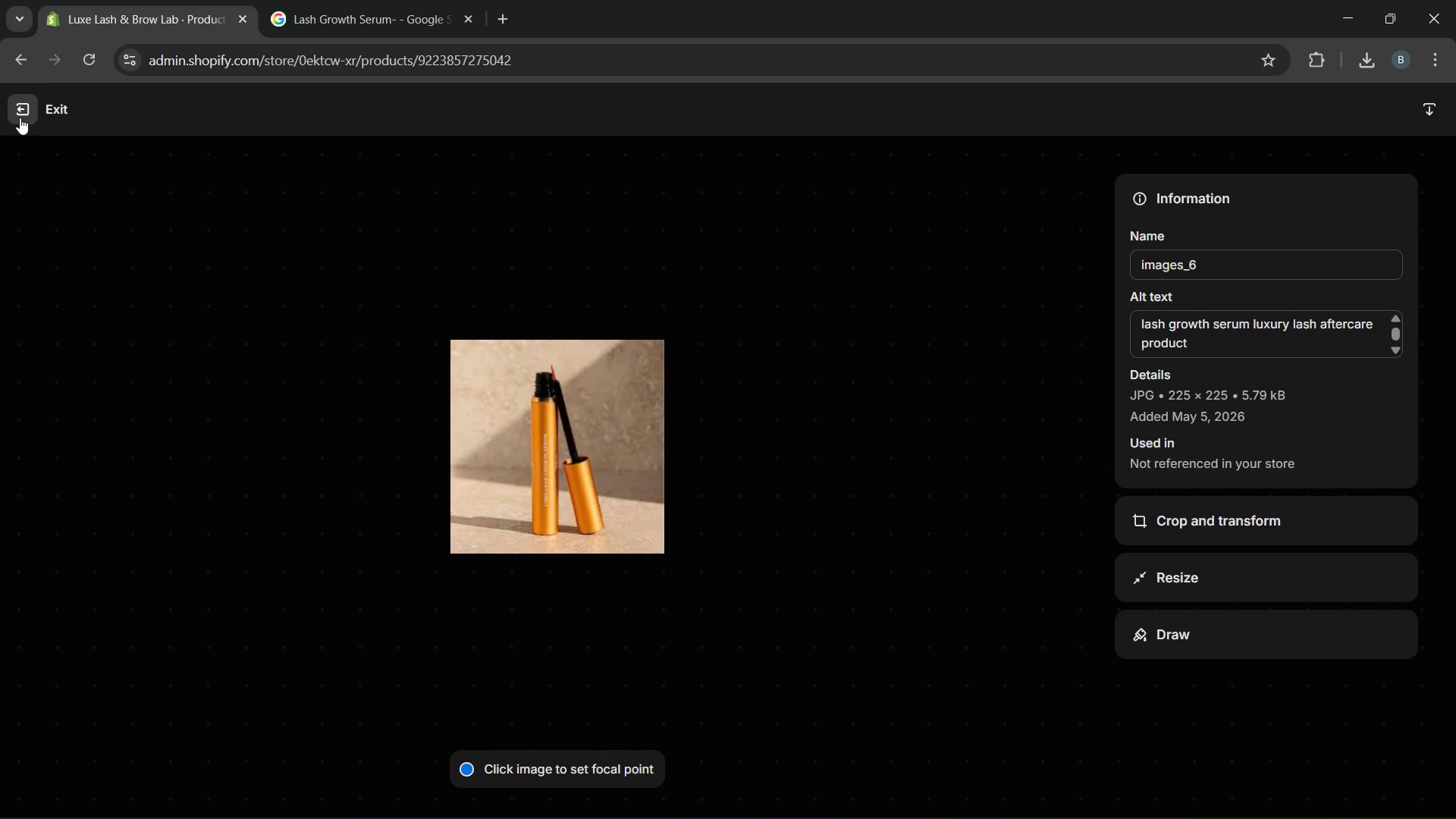 
wait(6.99)
 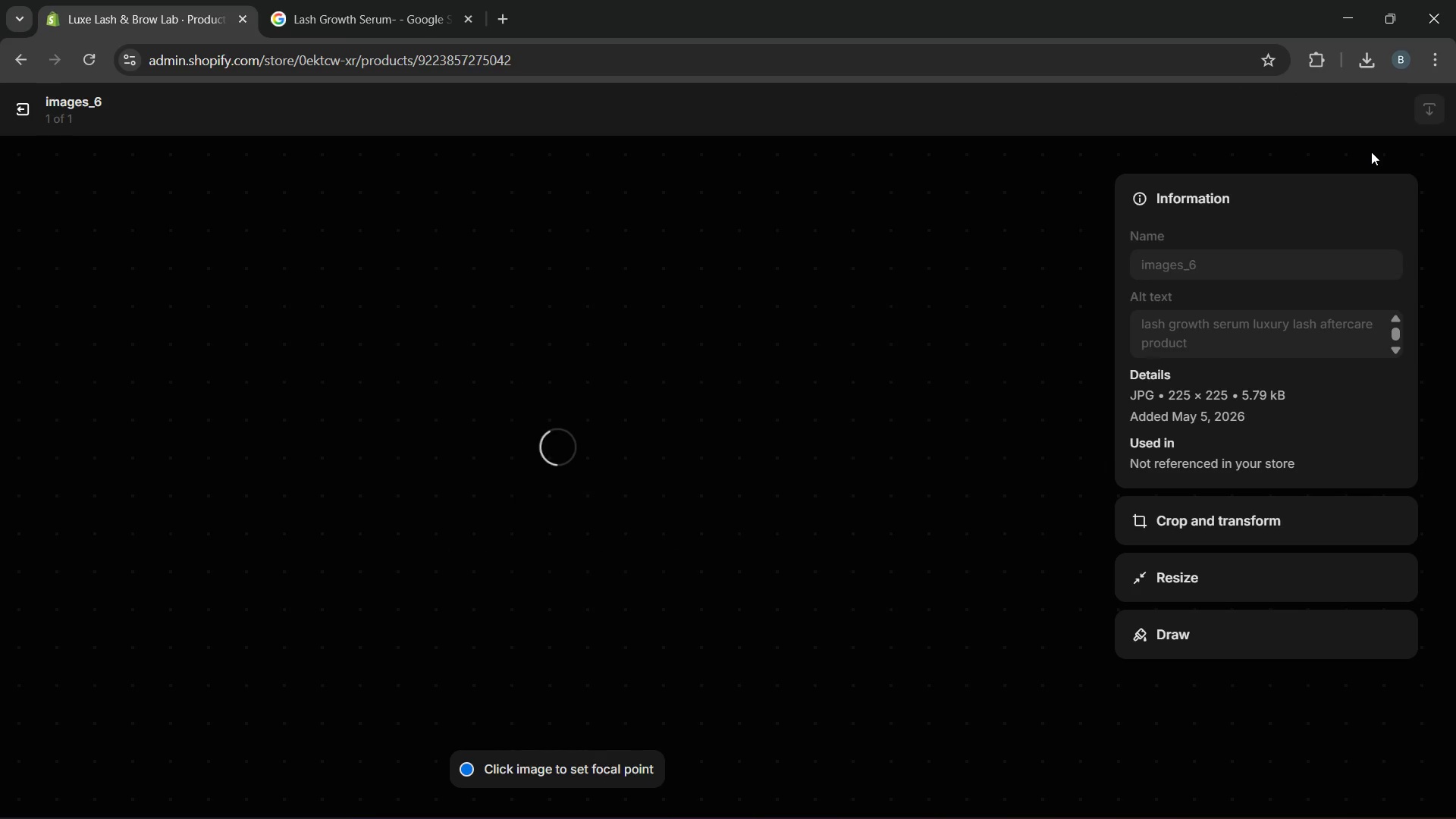 
left_click([20, 118])
 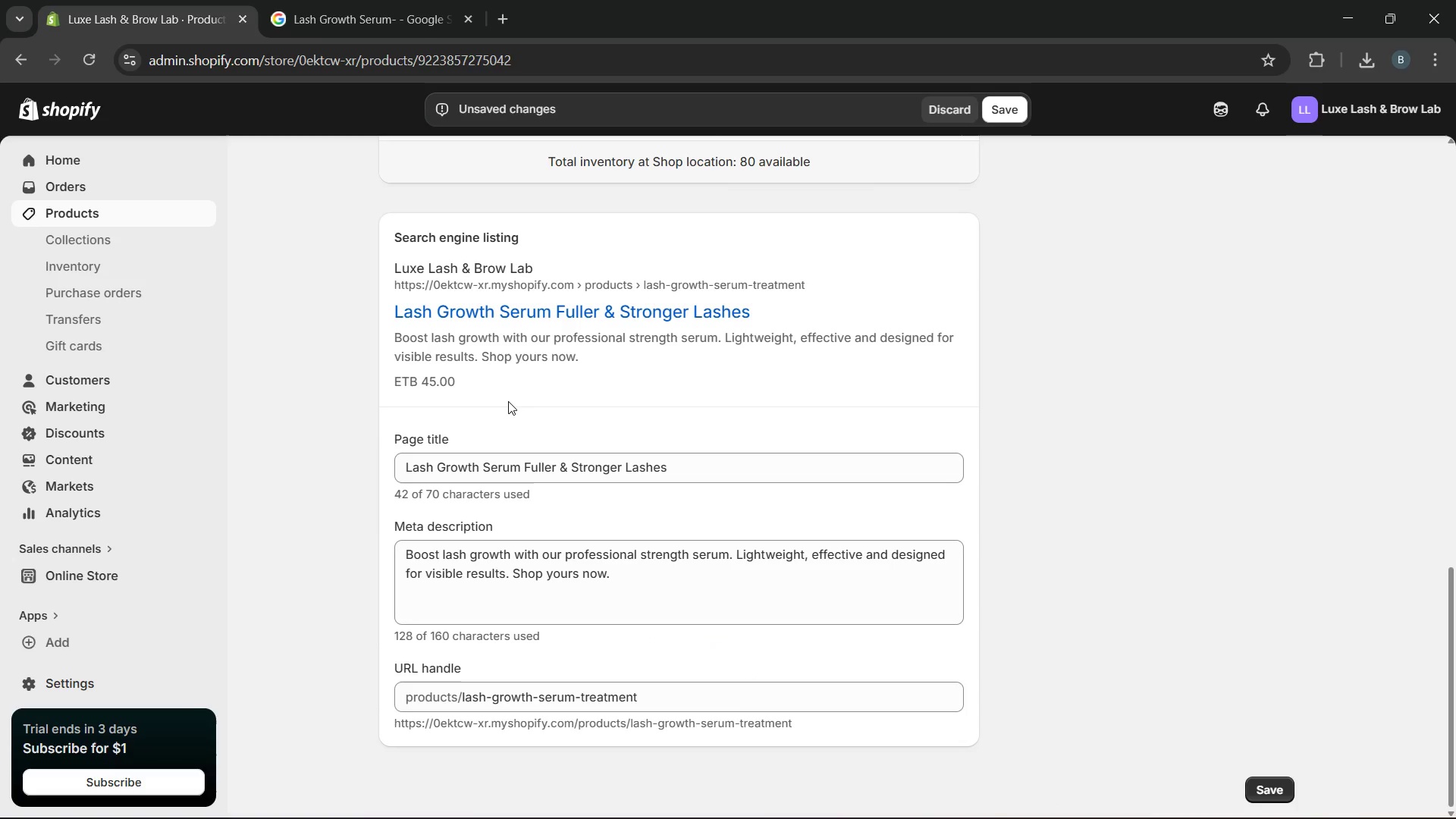 
wait(6.64)
 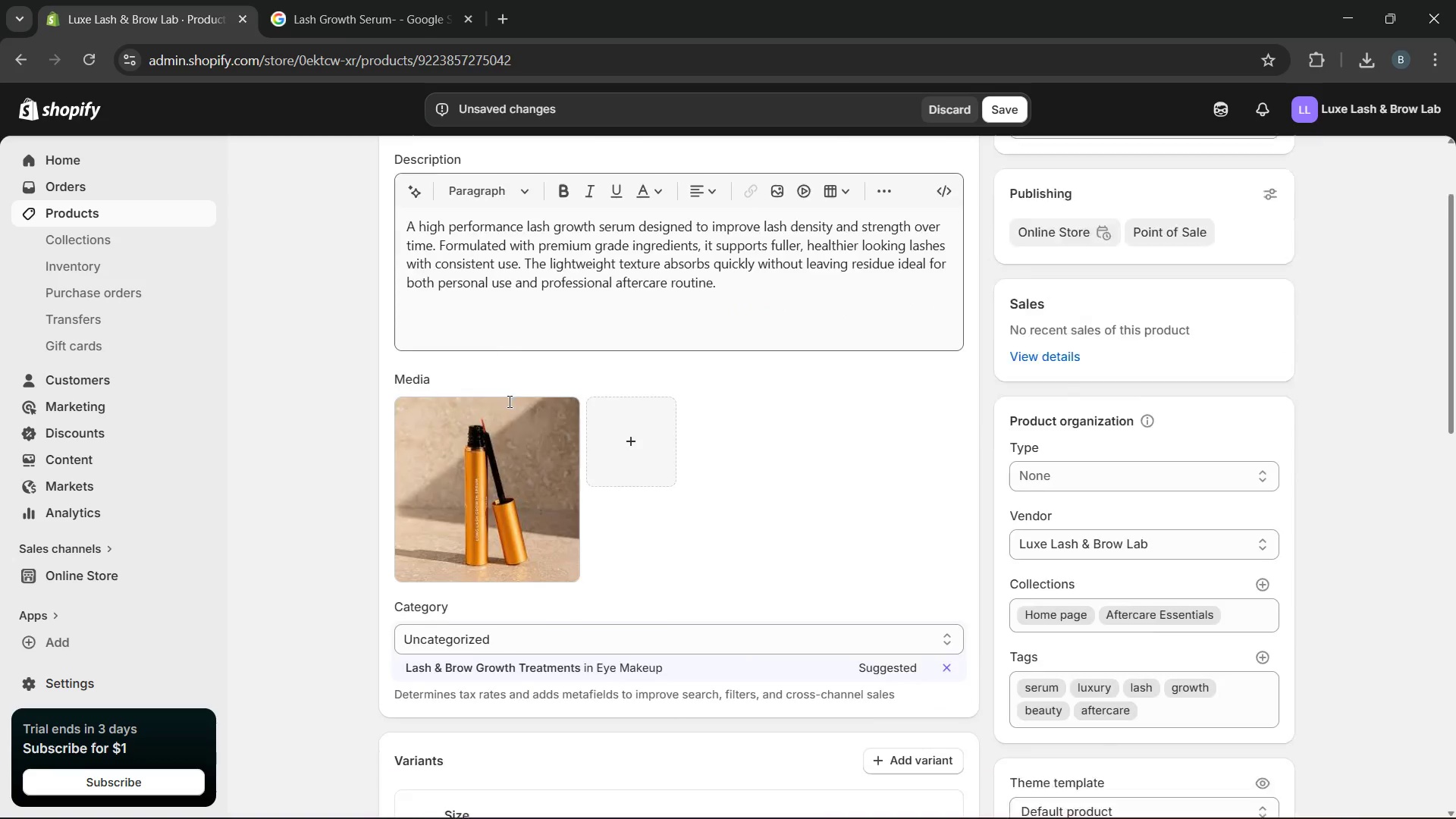 
left_click([1008, 105])
 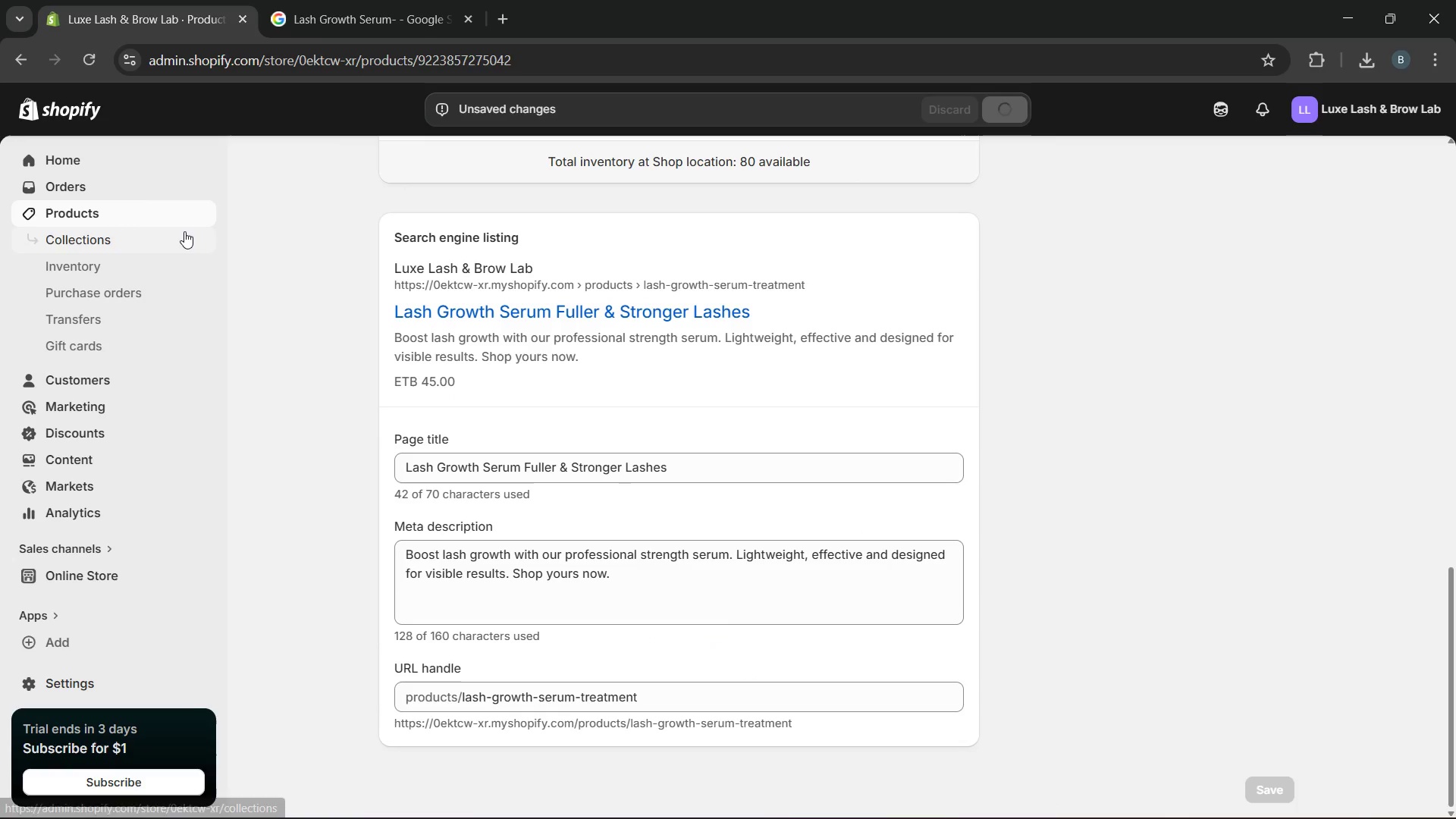 
wait(7.14)
 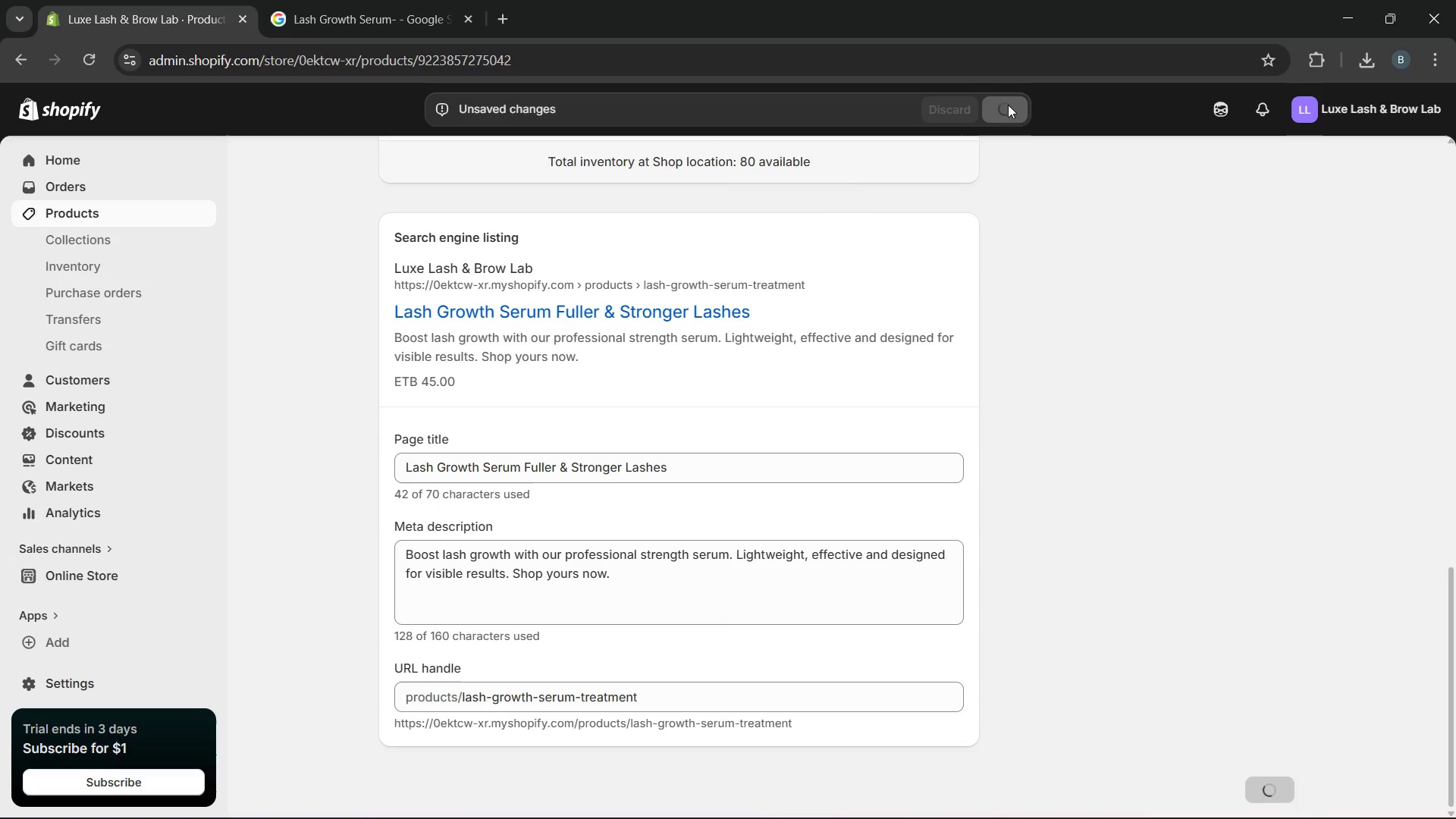 
left_click([166, 214])
 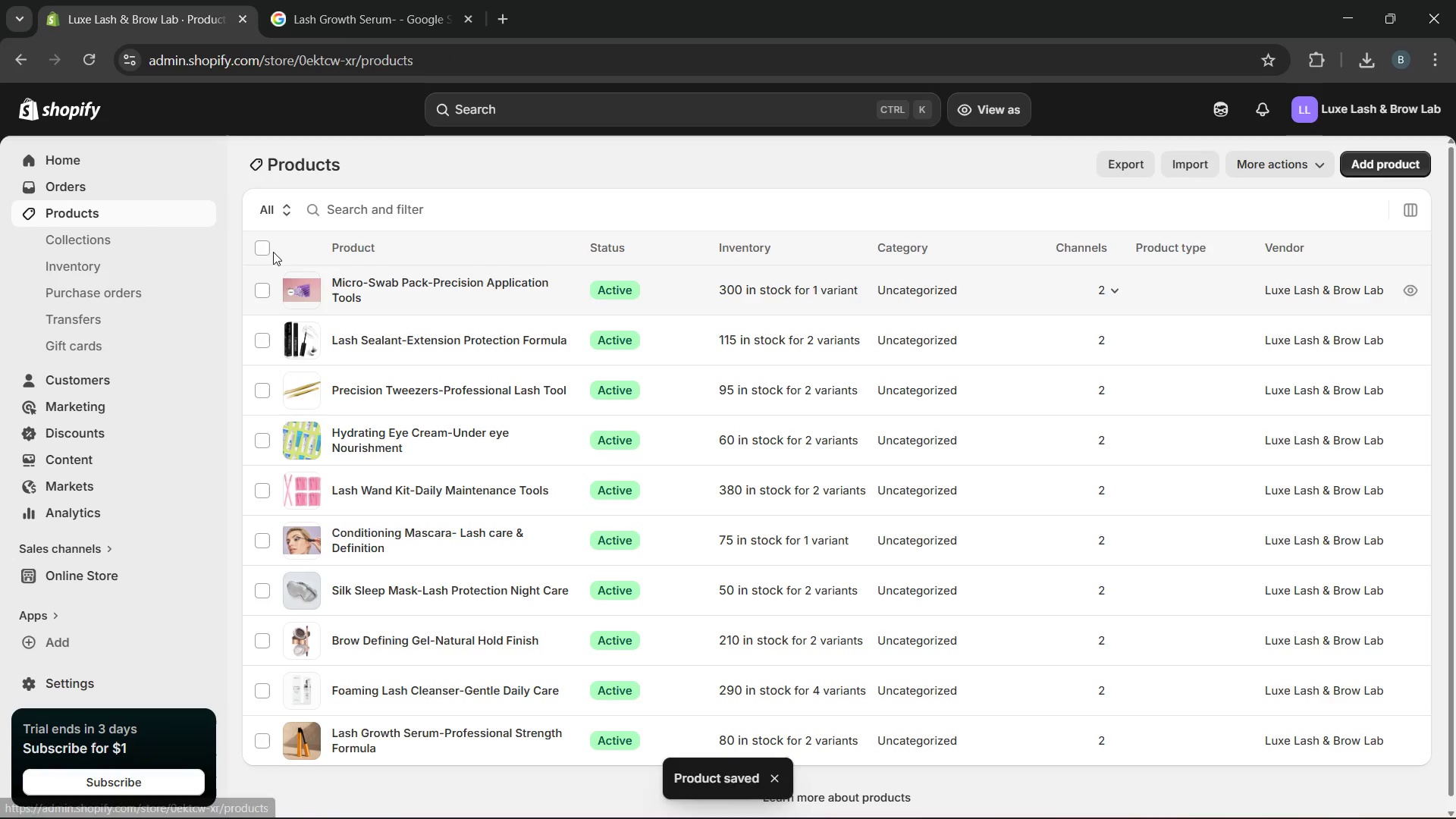 
wait(8.23)
 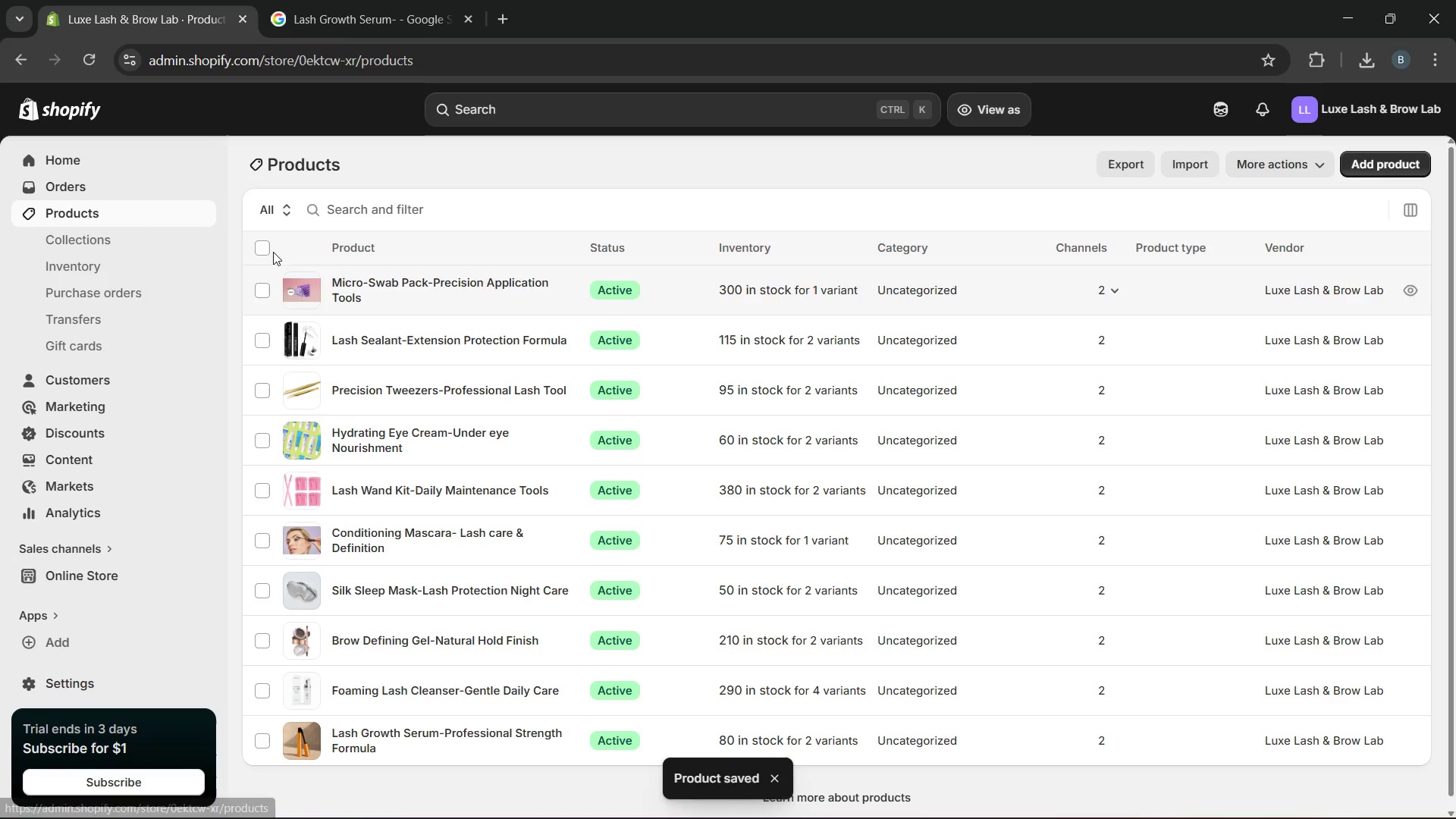 
left_click([1064, 706])